 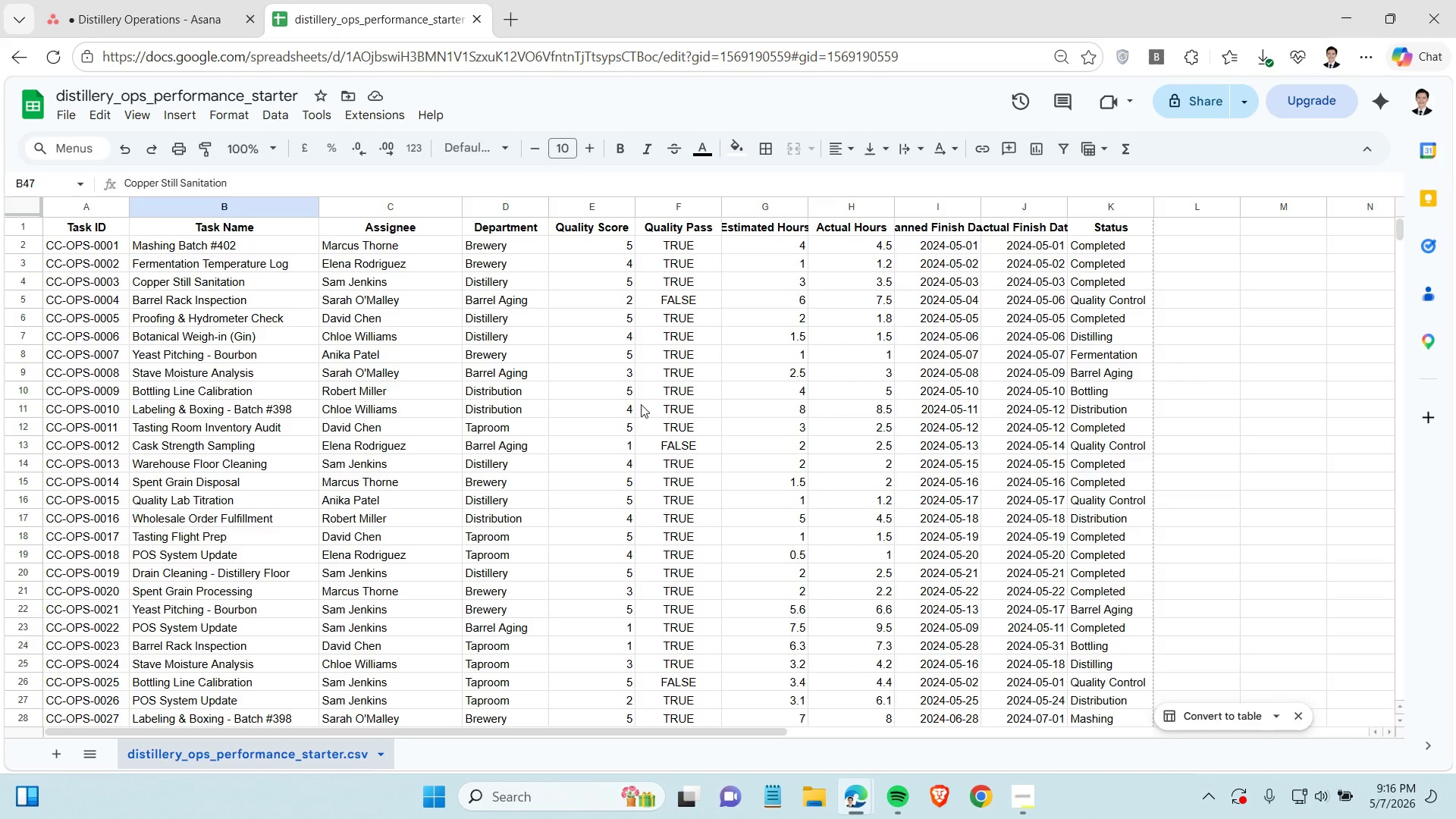 
left_click([671, 238])
 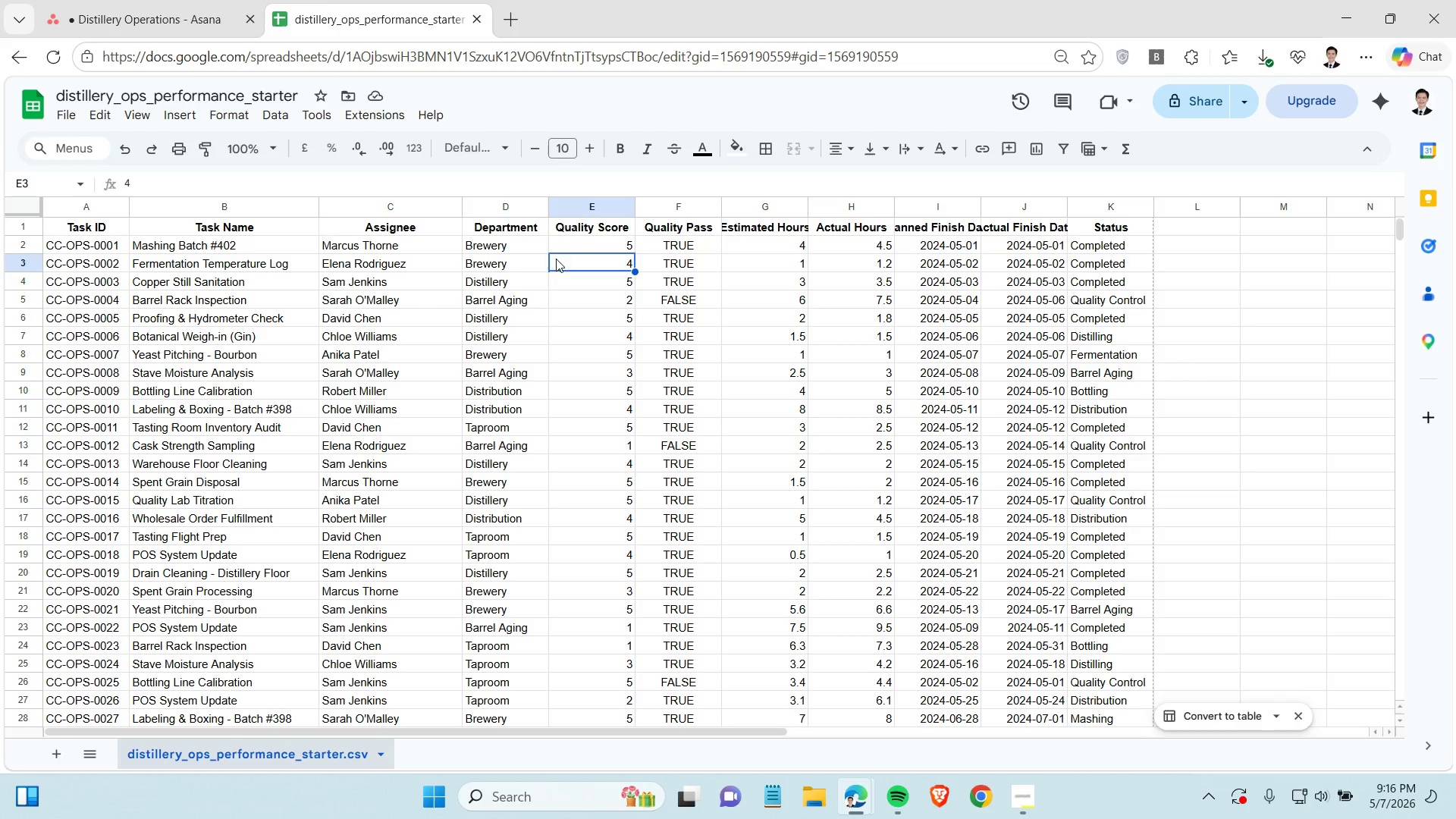 
double_click([491, 257])
 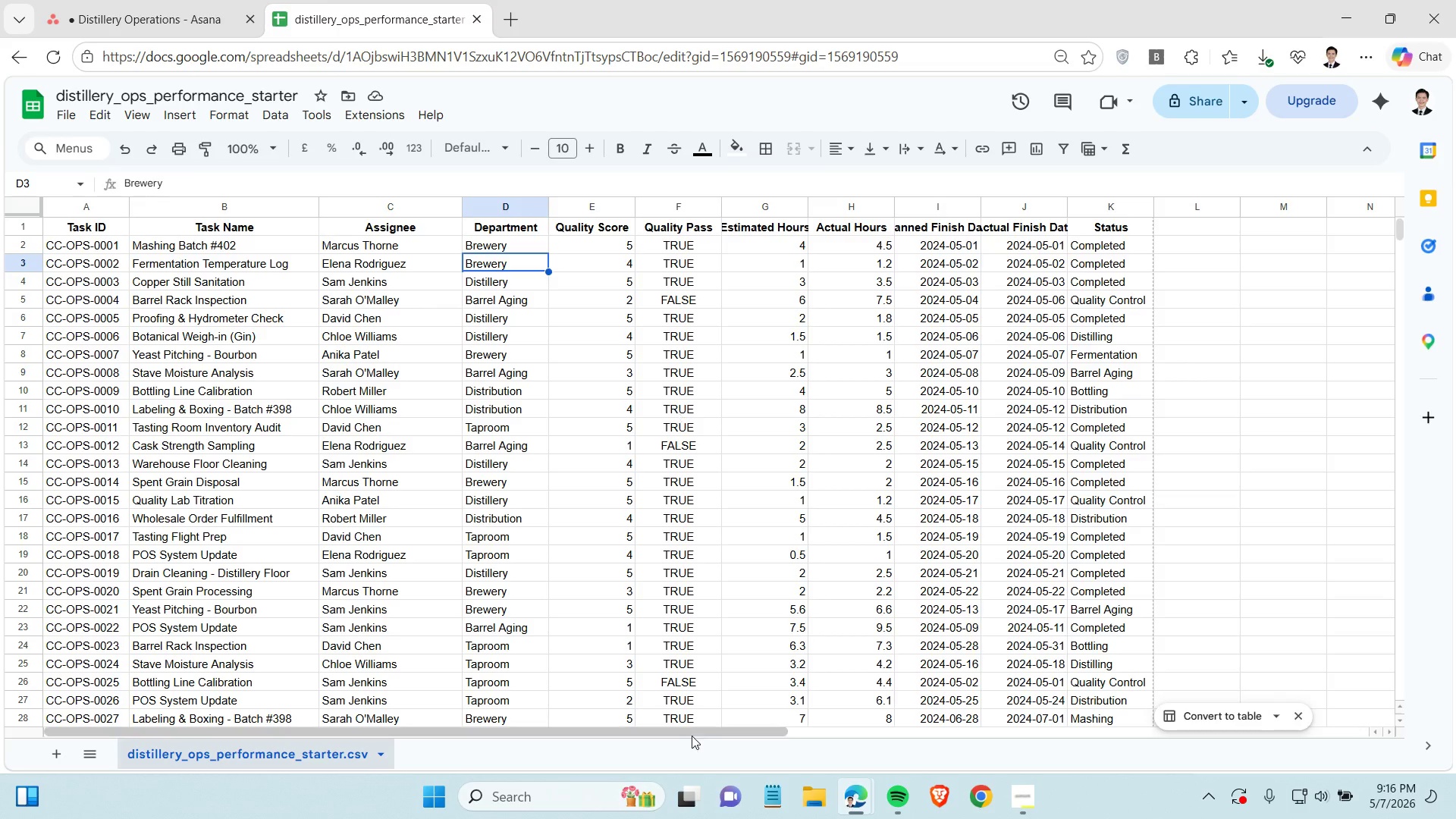 
left_click_drag(start_coordinate=[690, 736], to_coordinate=[781, 745])
 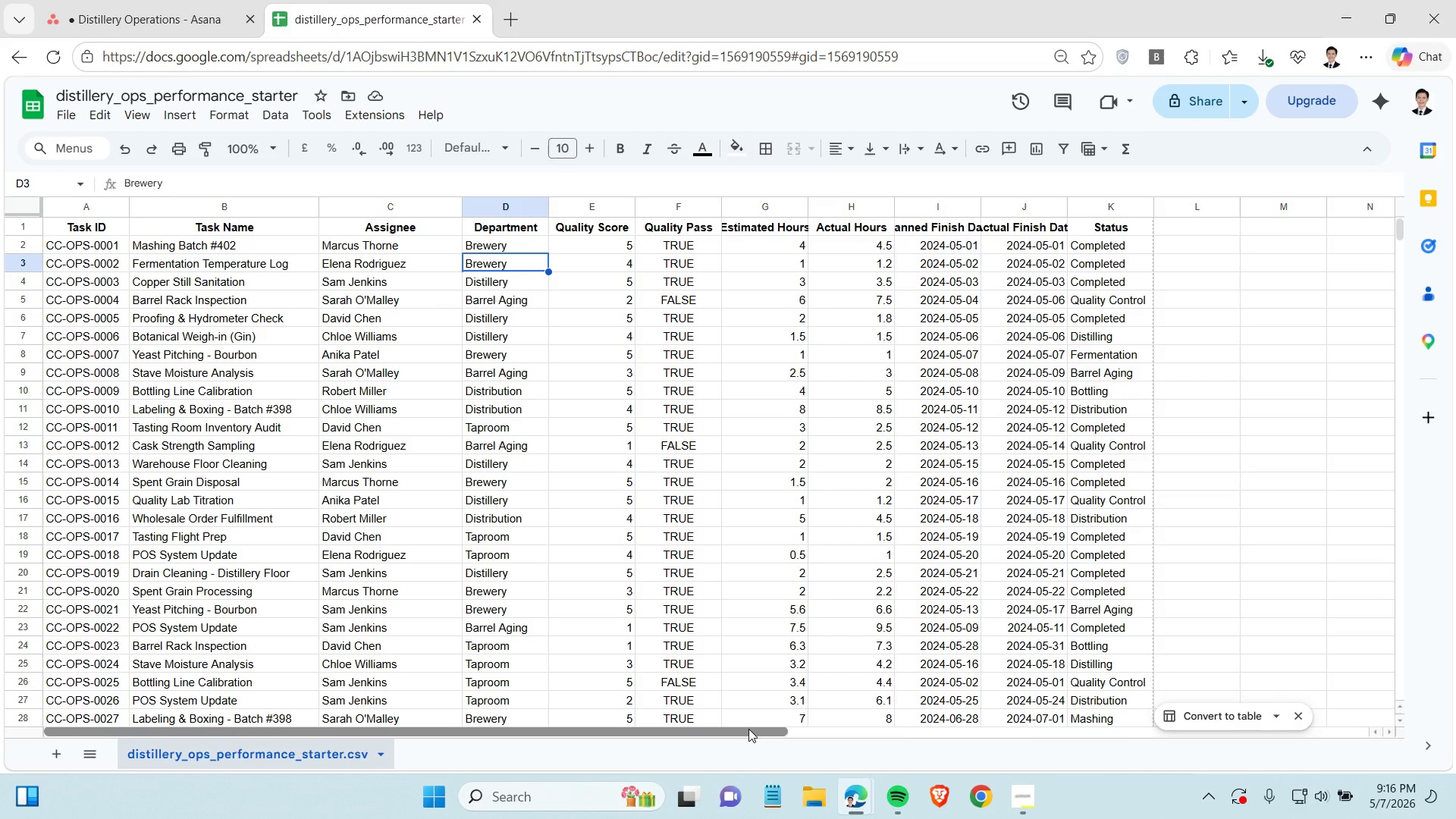 
left_click_drag(start_coordinate=[748, 729], to_coordinate=[586, 687])
 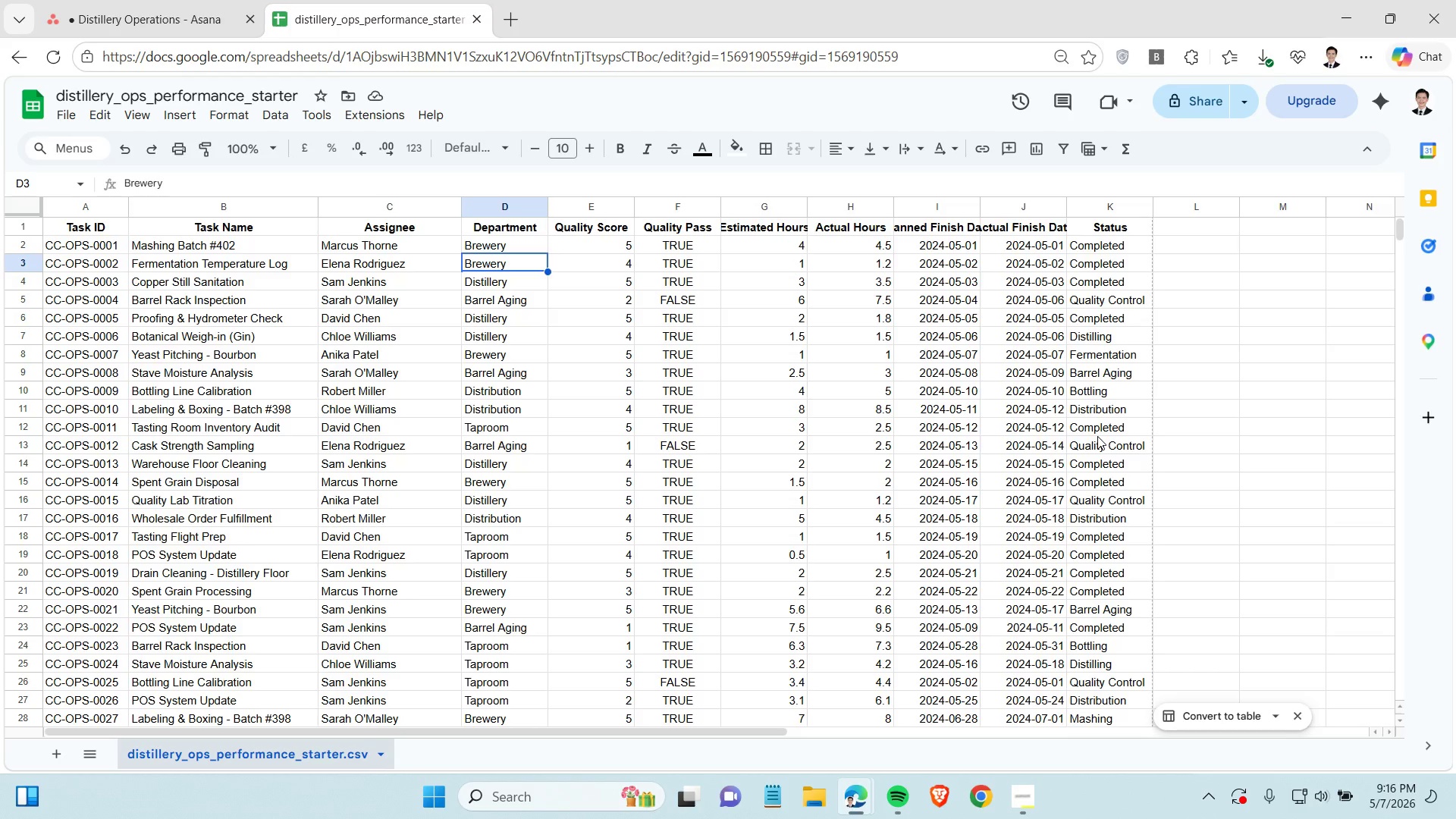 
wait(5.33)
 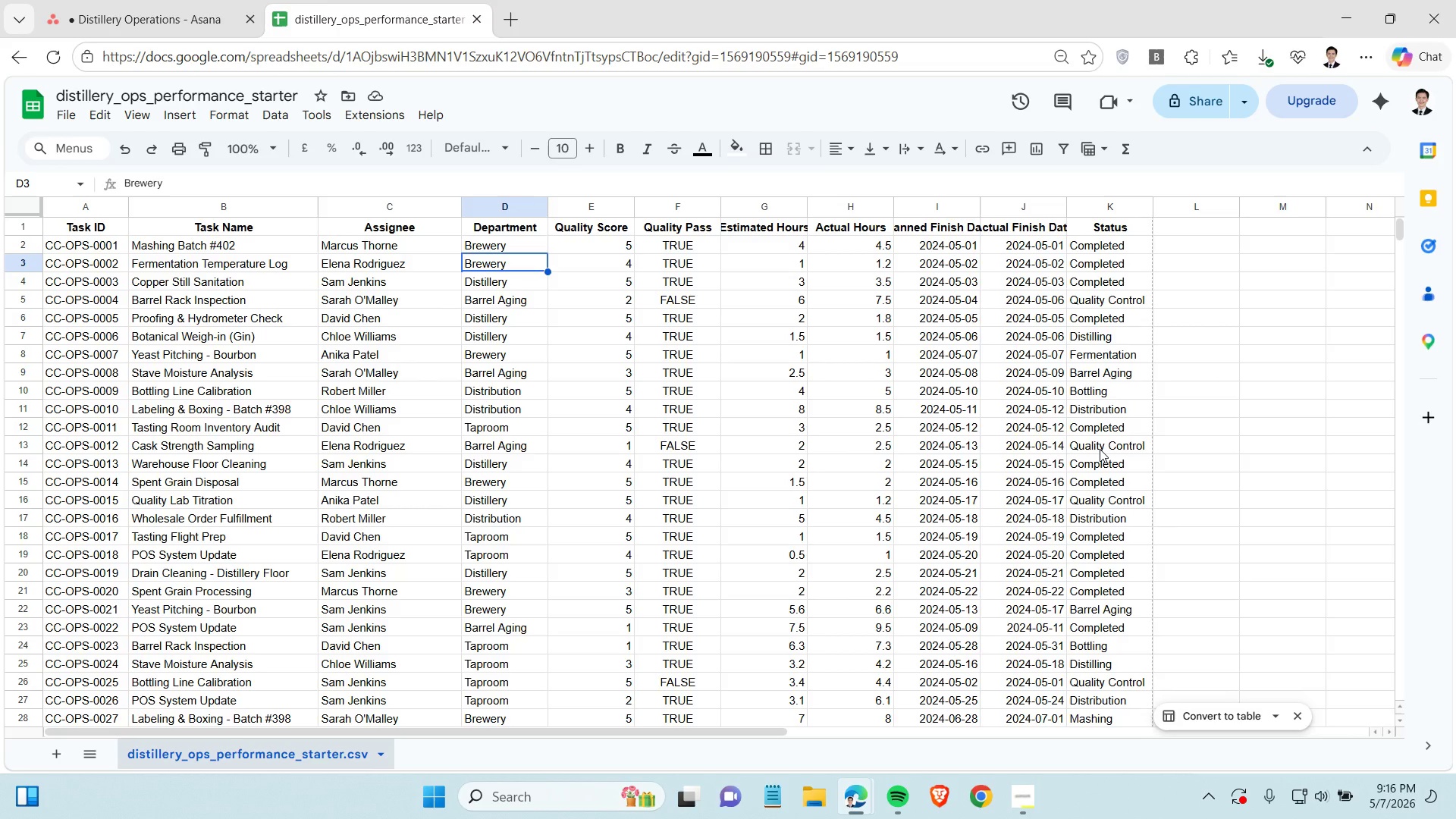 
mouse_move([208, 48])